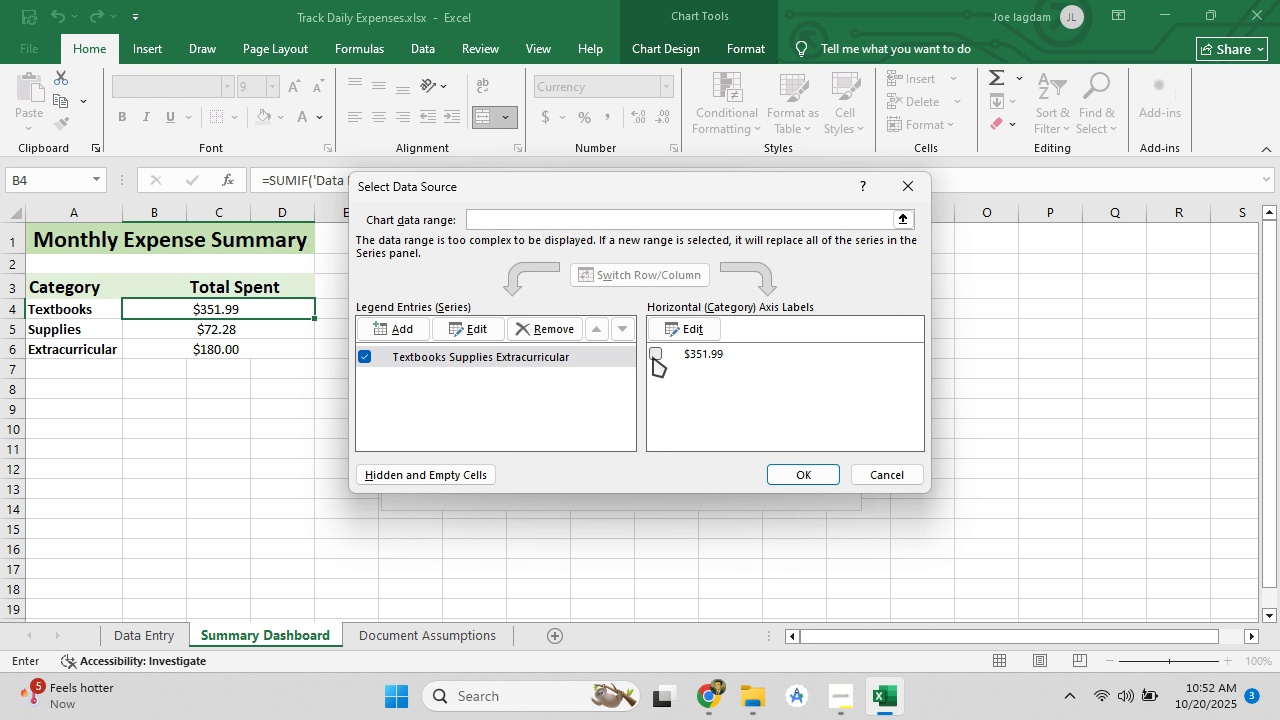 
left_click([653, 357])
 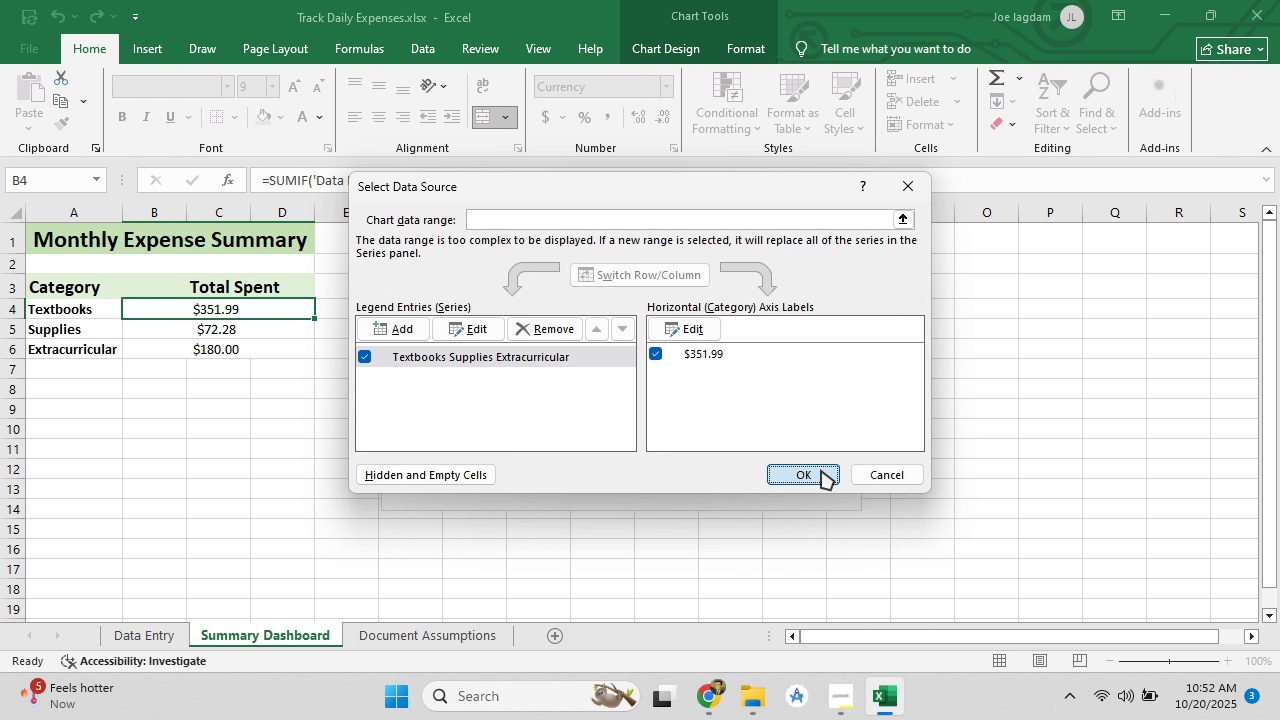 
left_click([821, 470])
 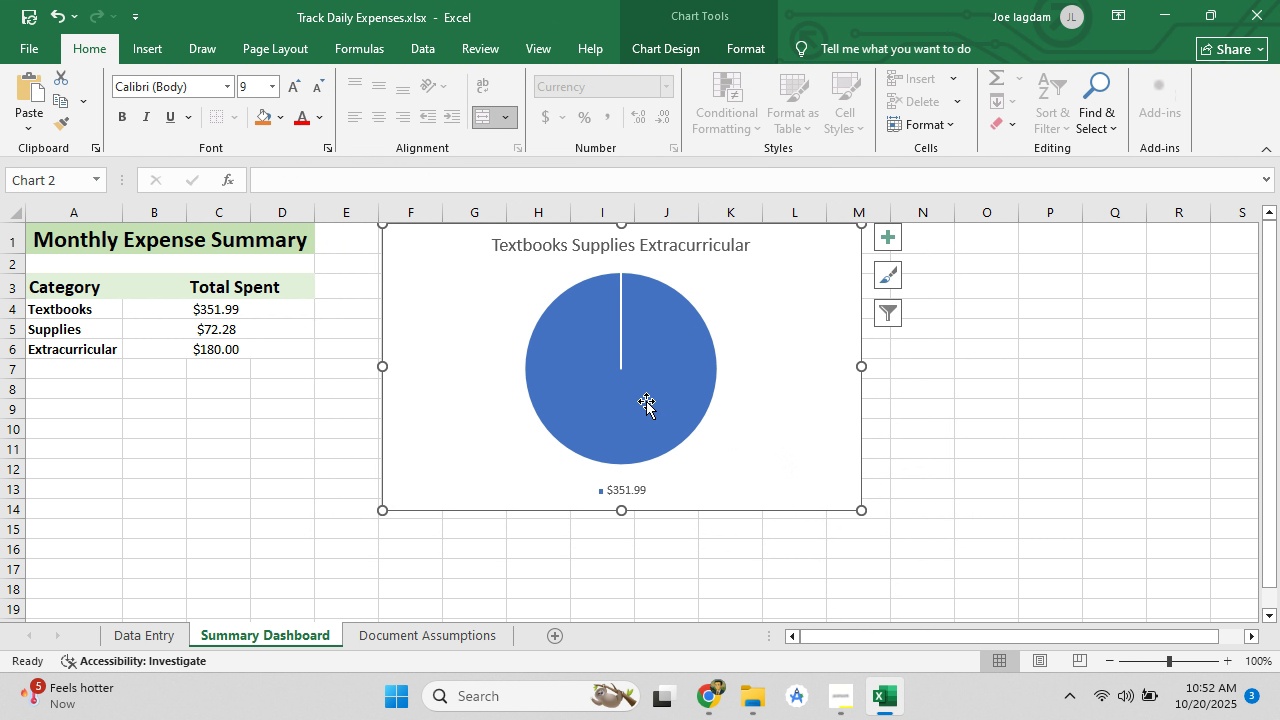 
left_click([521, 380])
 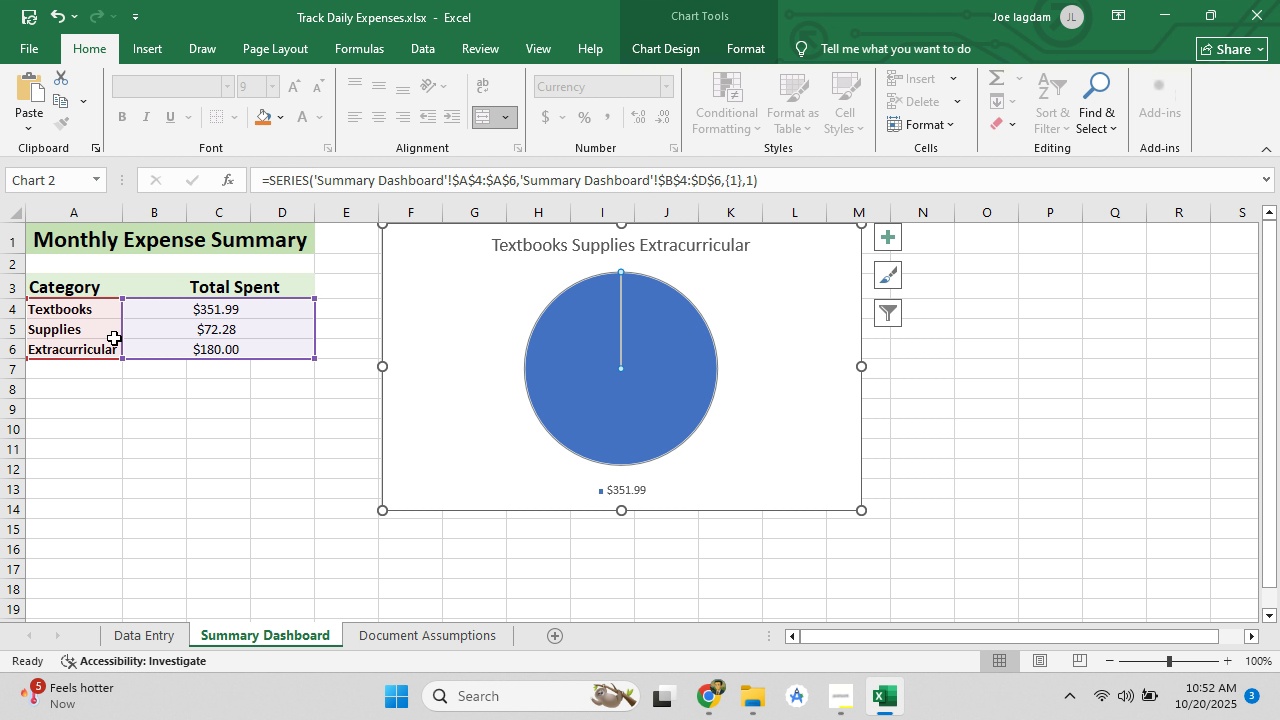 
left_click([109, 336])
 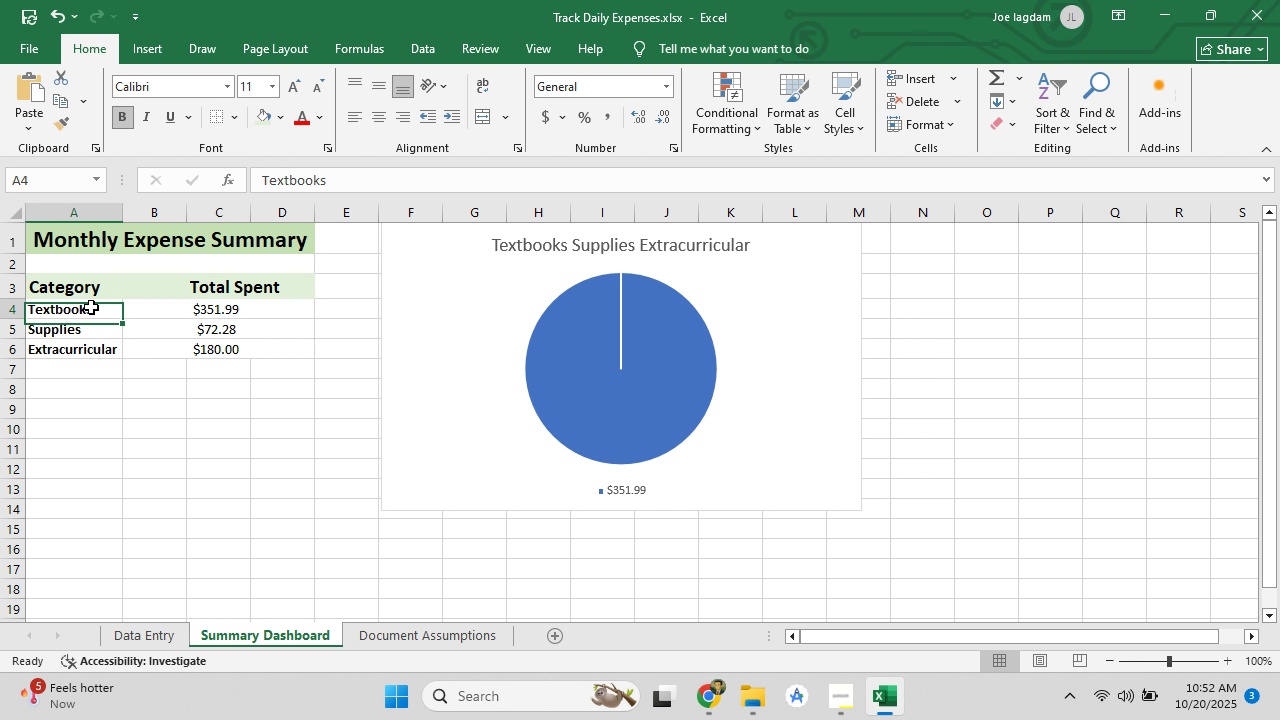 
left_click([91, 307])
 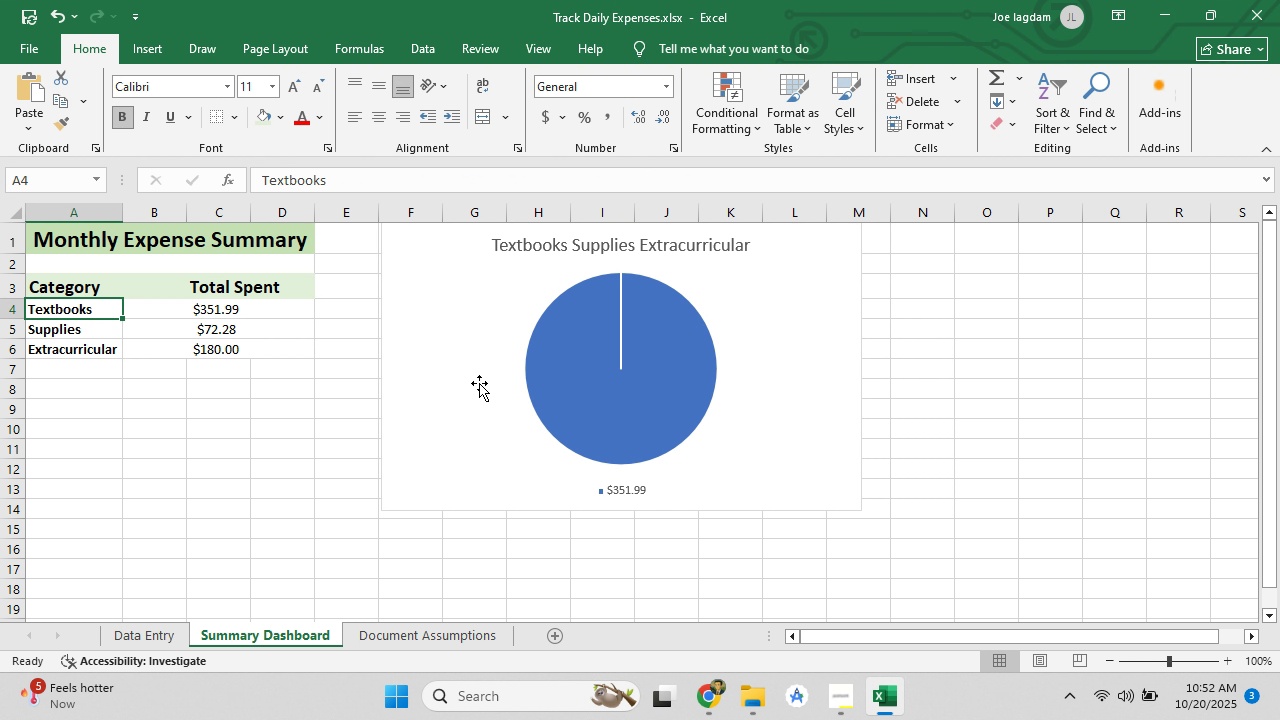 
right_click([479, 383])
 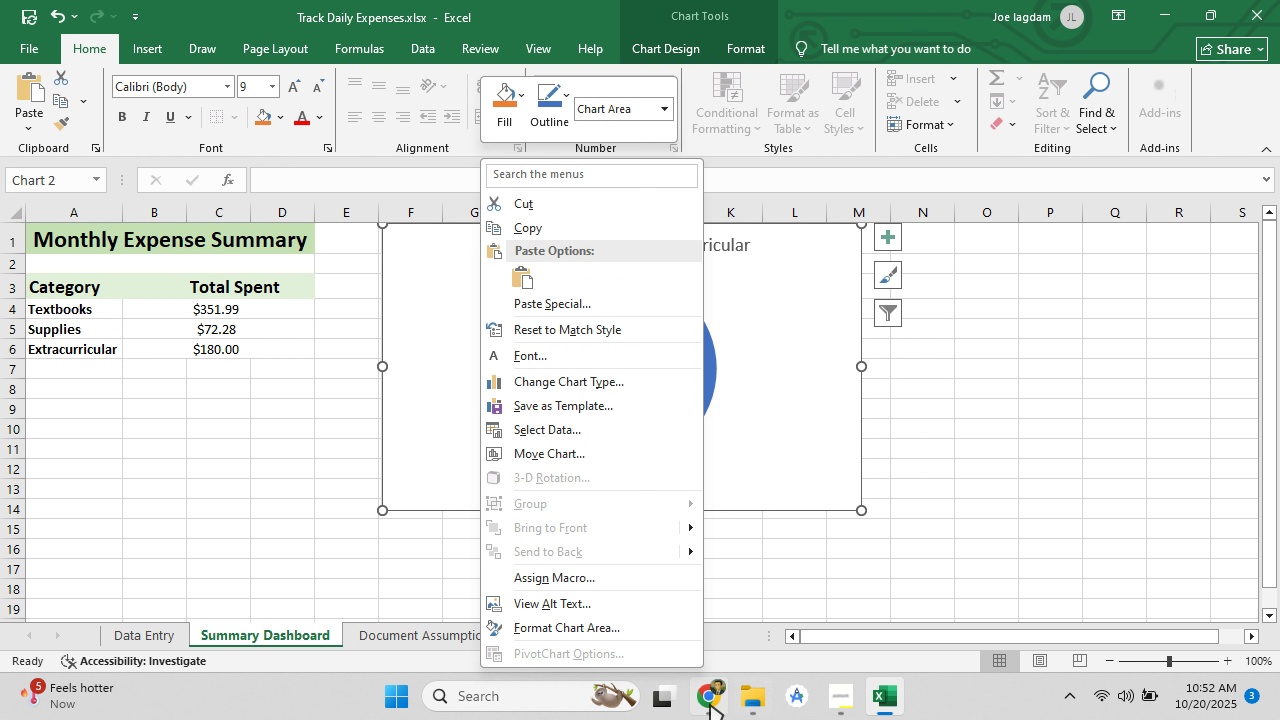 
left_click([710, 704])
 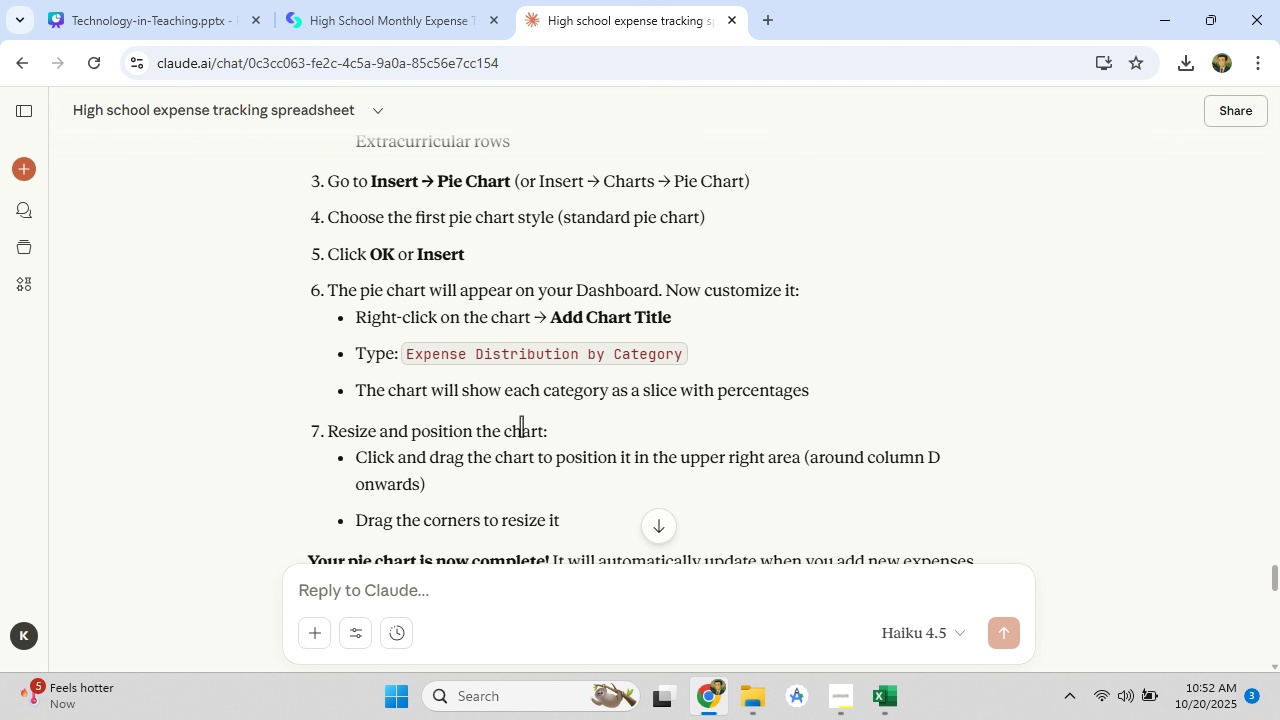 
wait(5.04)
 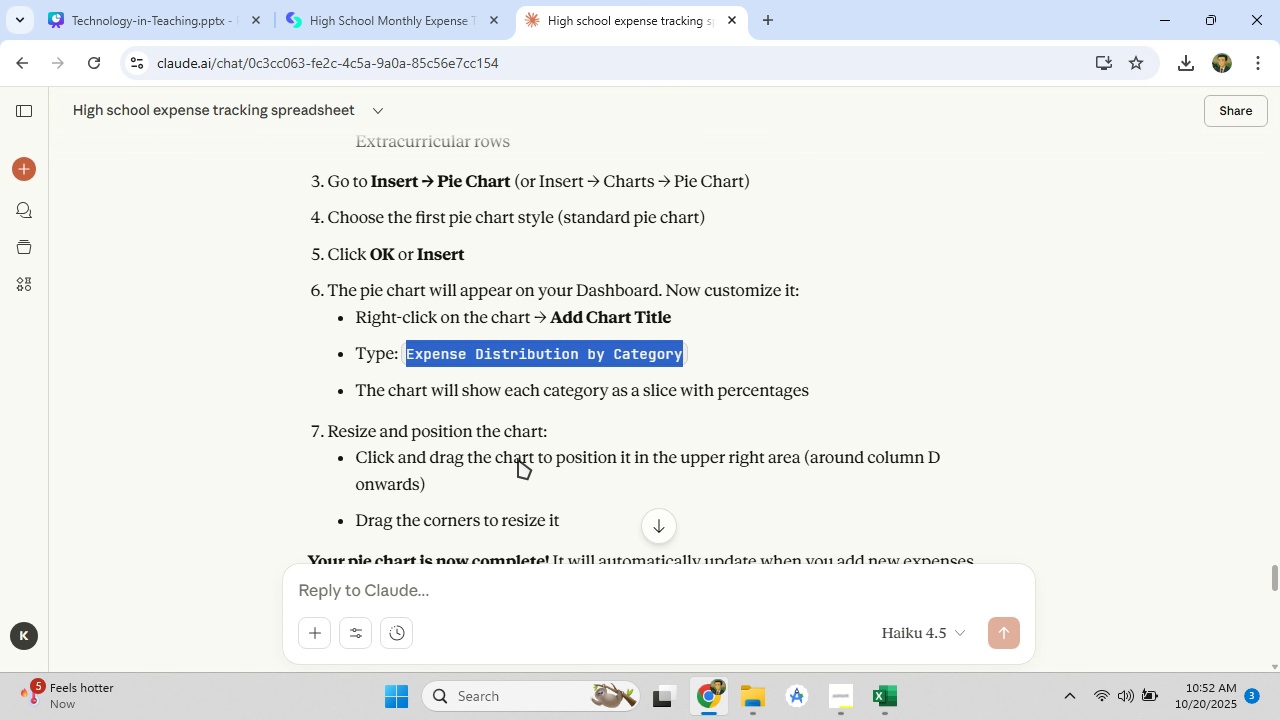 
left_click([521, 426])
 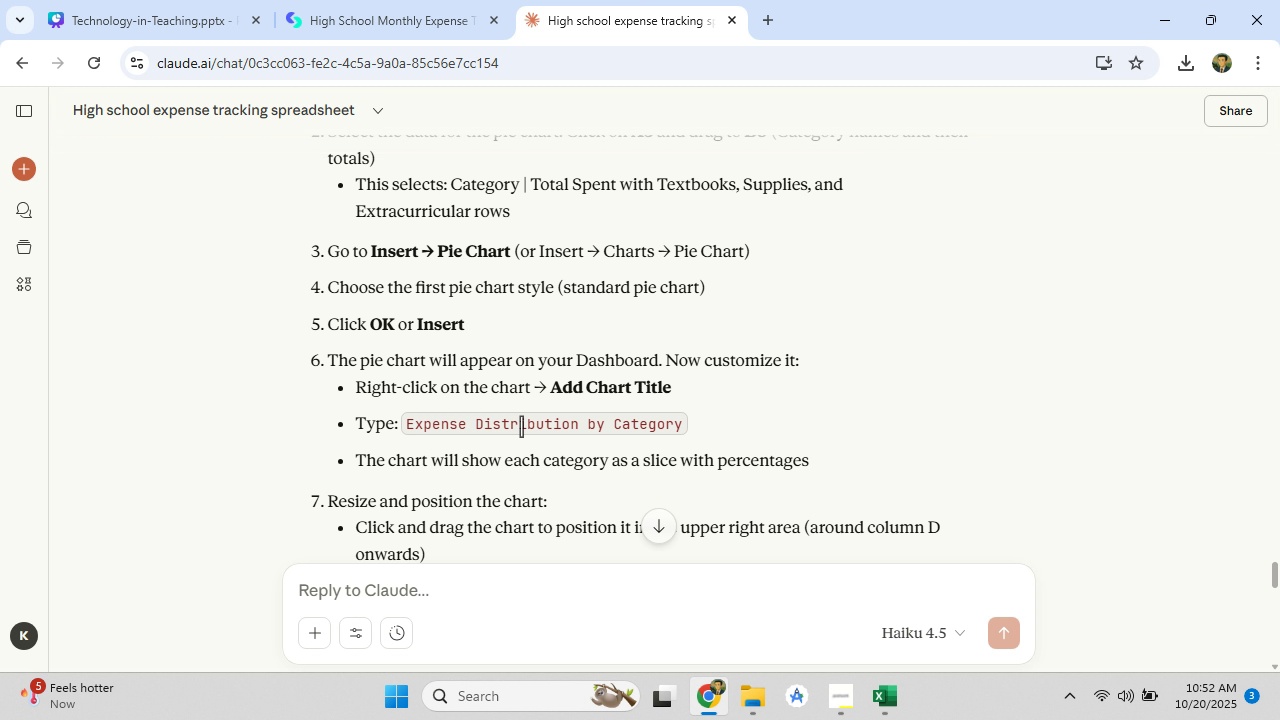 
scroll: coordinate [521, 426], scroll_direction: up, amount: 2.0
 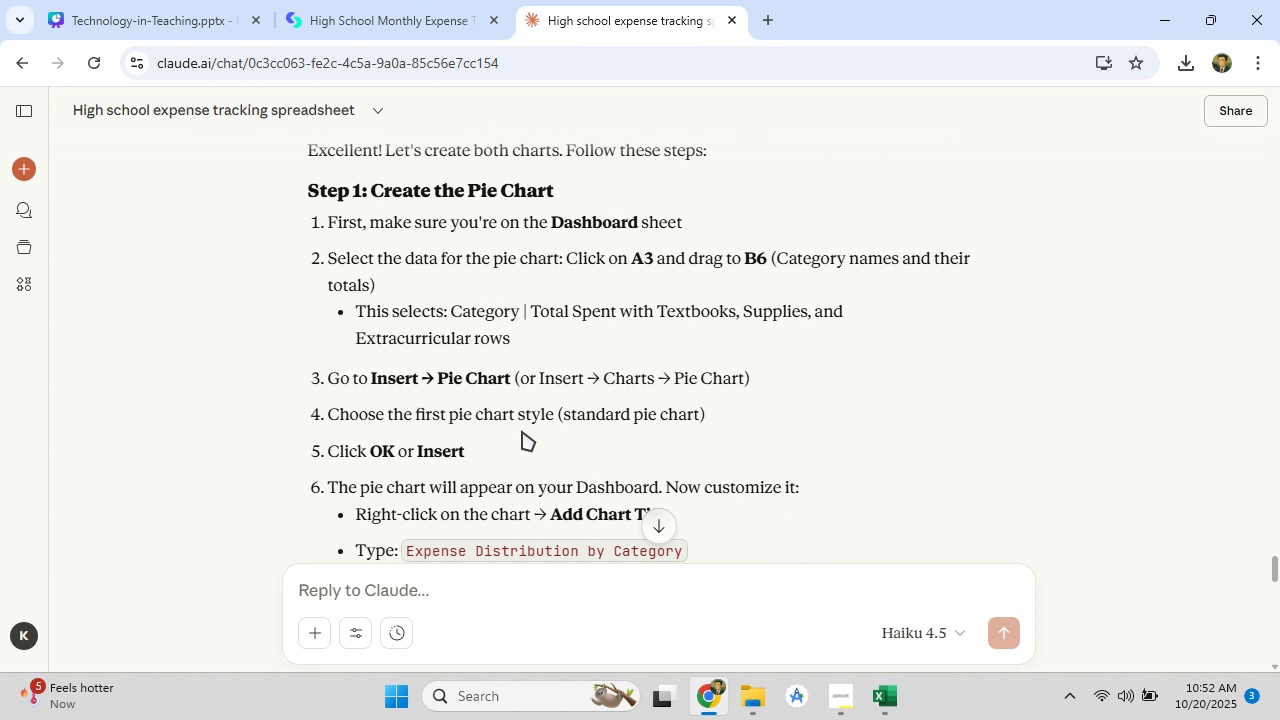 
scroll: coordinate [522, 431], scroll_direction: down, amount: 1.0
 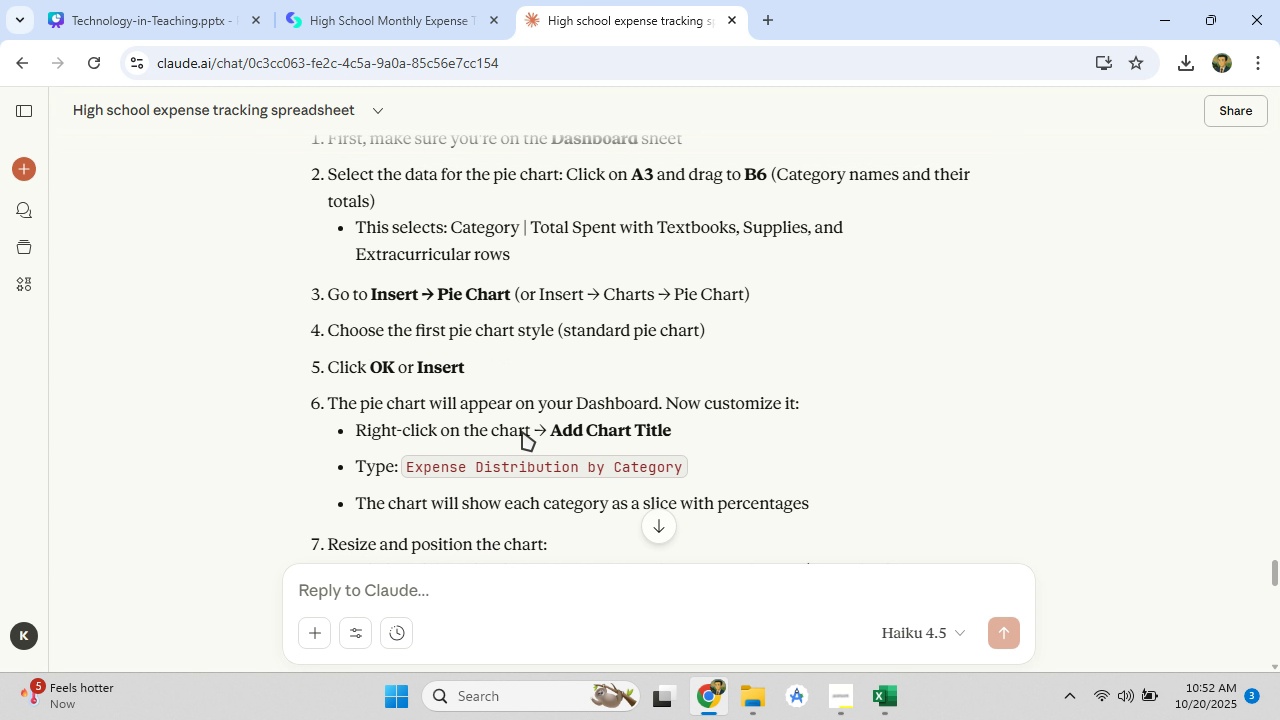 
scroll: coordinate [522, 431], scroll_direction: up, amount: 1.0
 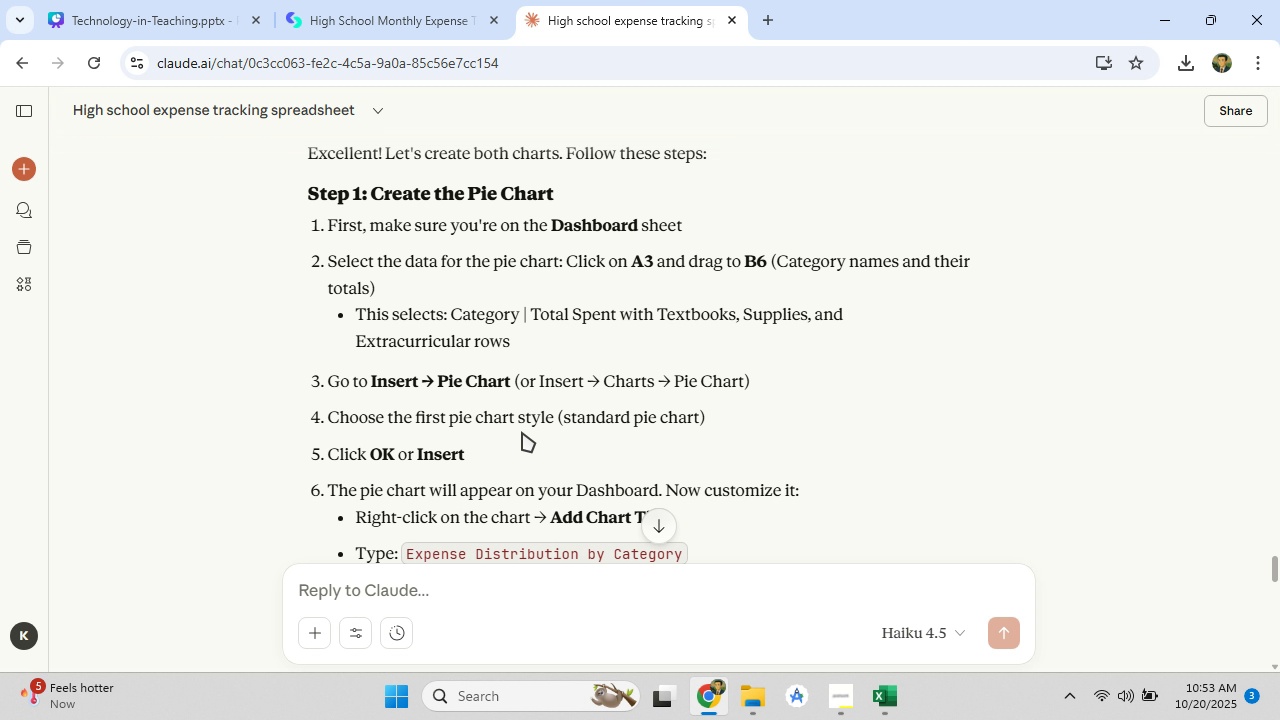 
wait(16.21)
 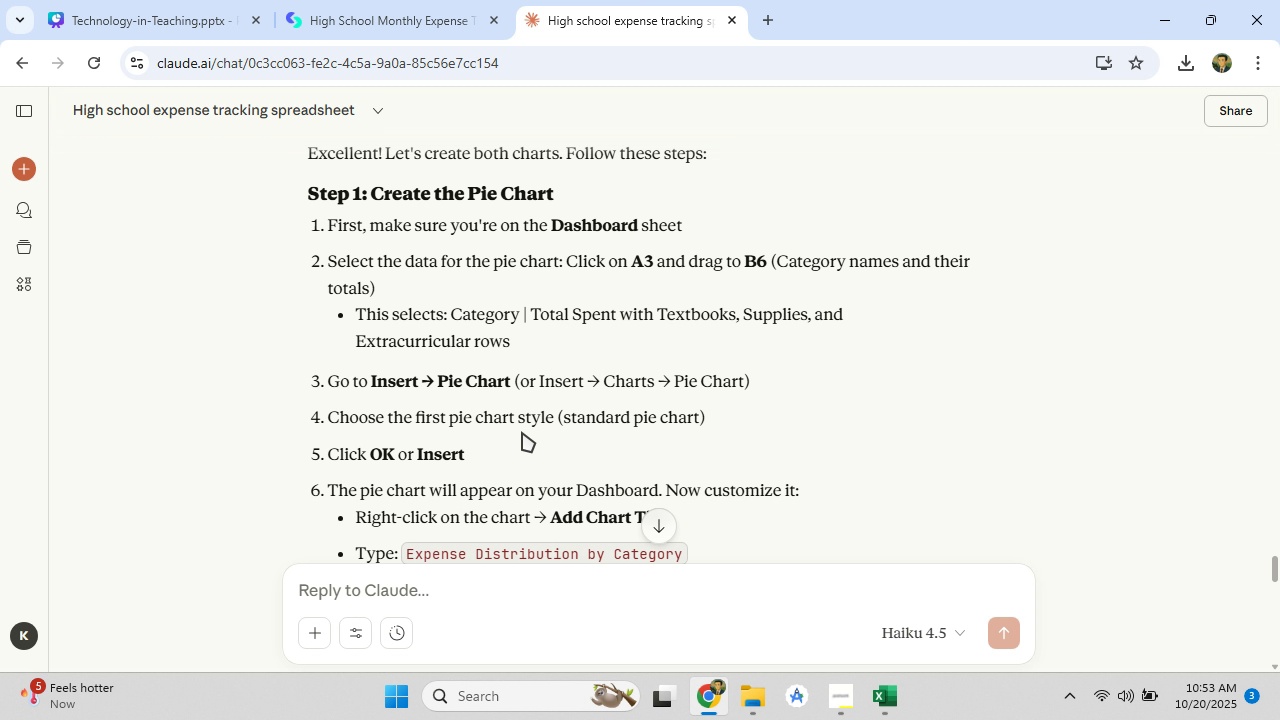 
left_click([868, 702])
 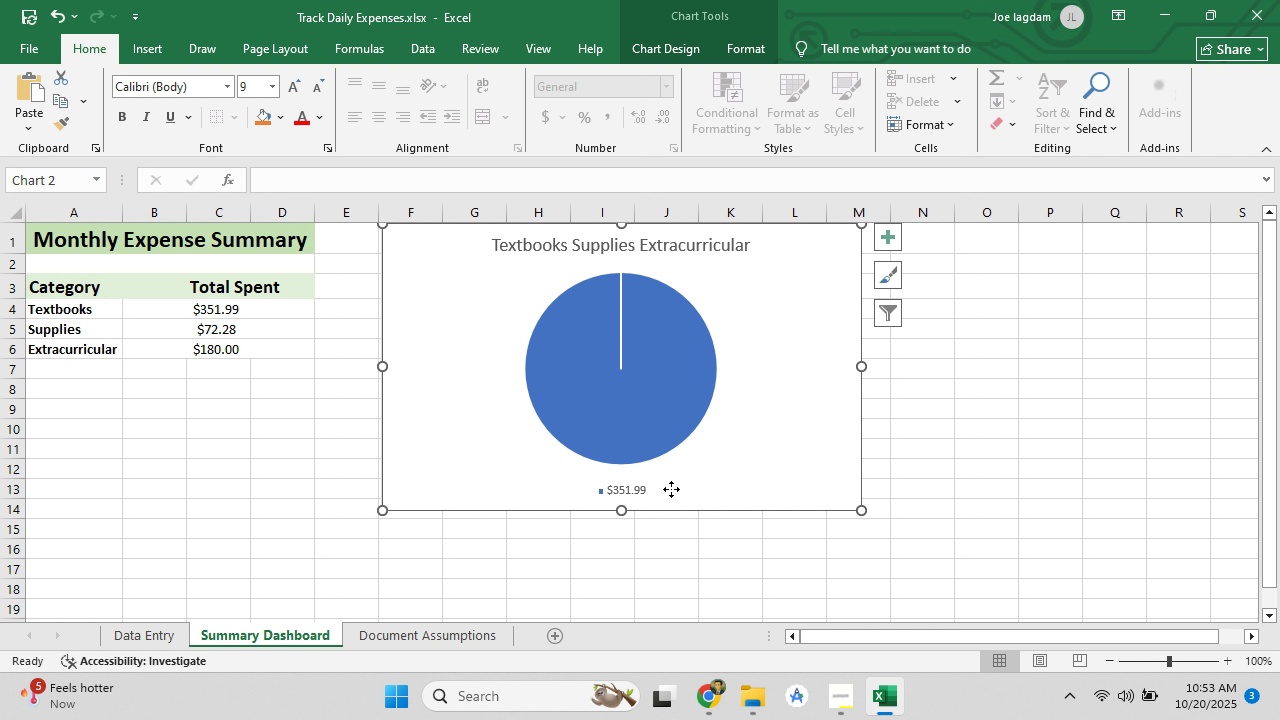 
left_click([671, 489])
 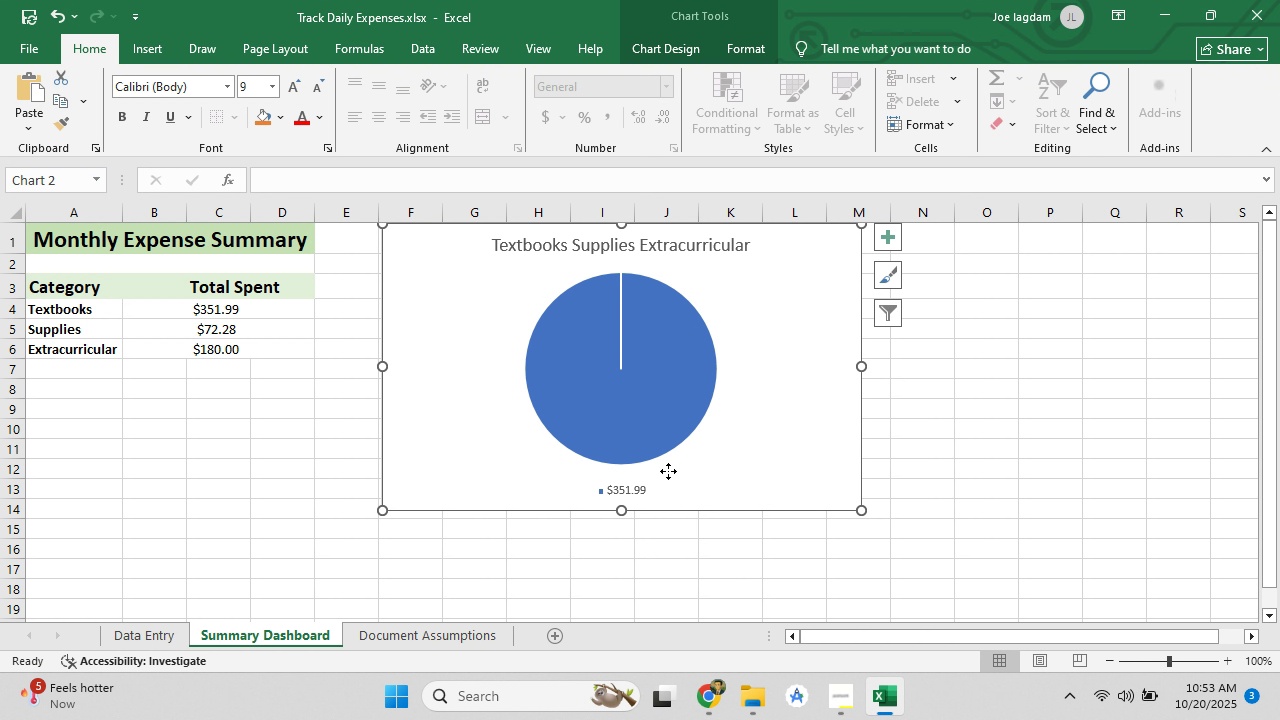 
right_click([668, 471])
 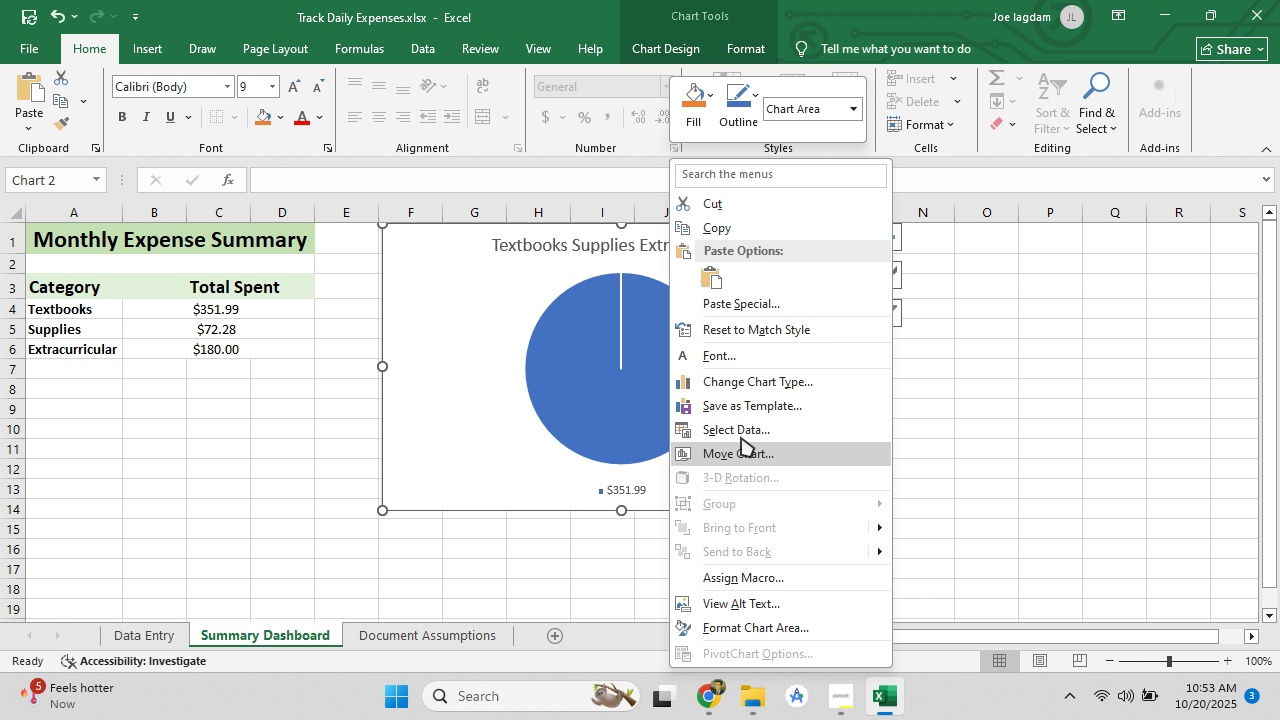 
left_click([741, 428])
 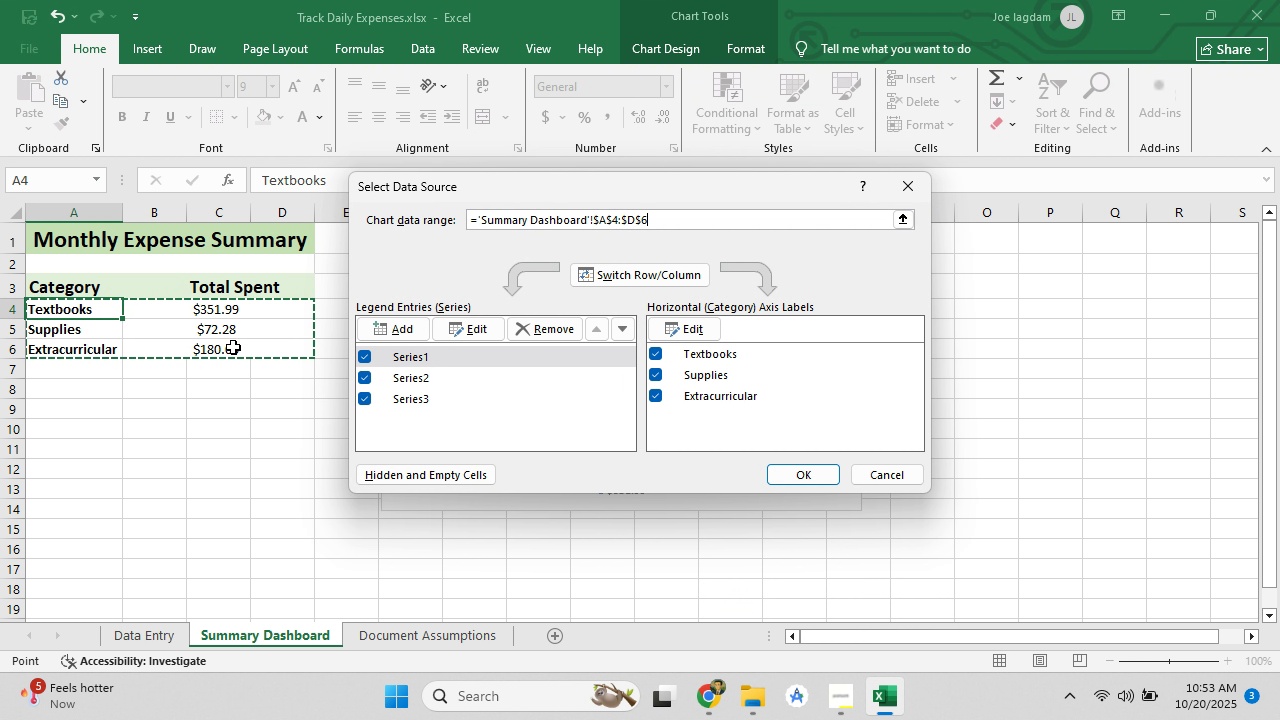 
wait(10.67)
 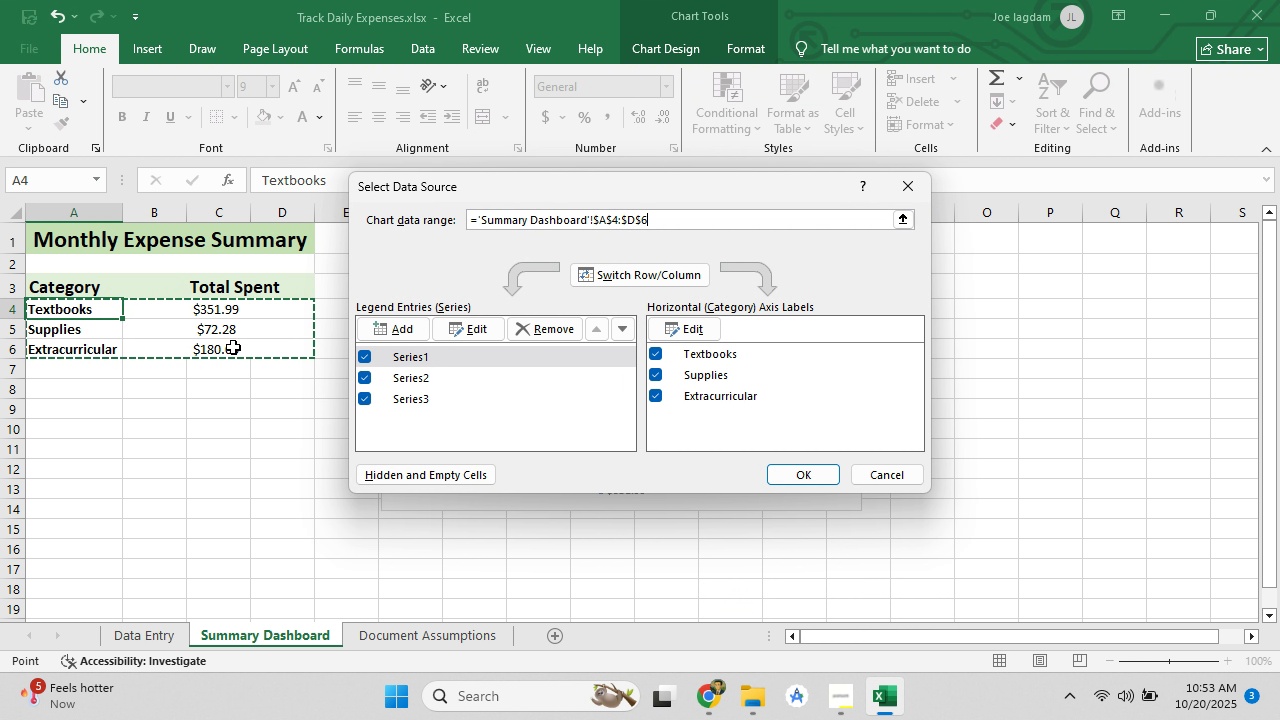 
left_click([975, 454])
 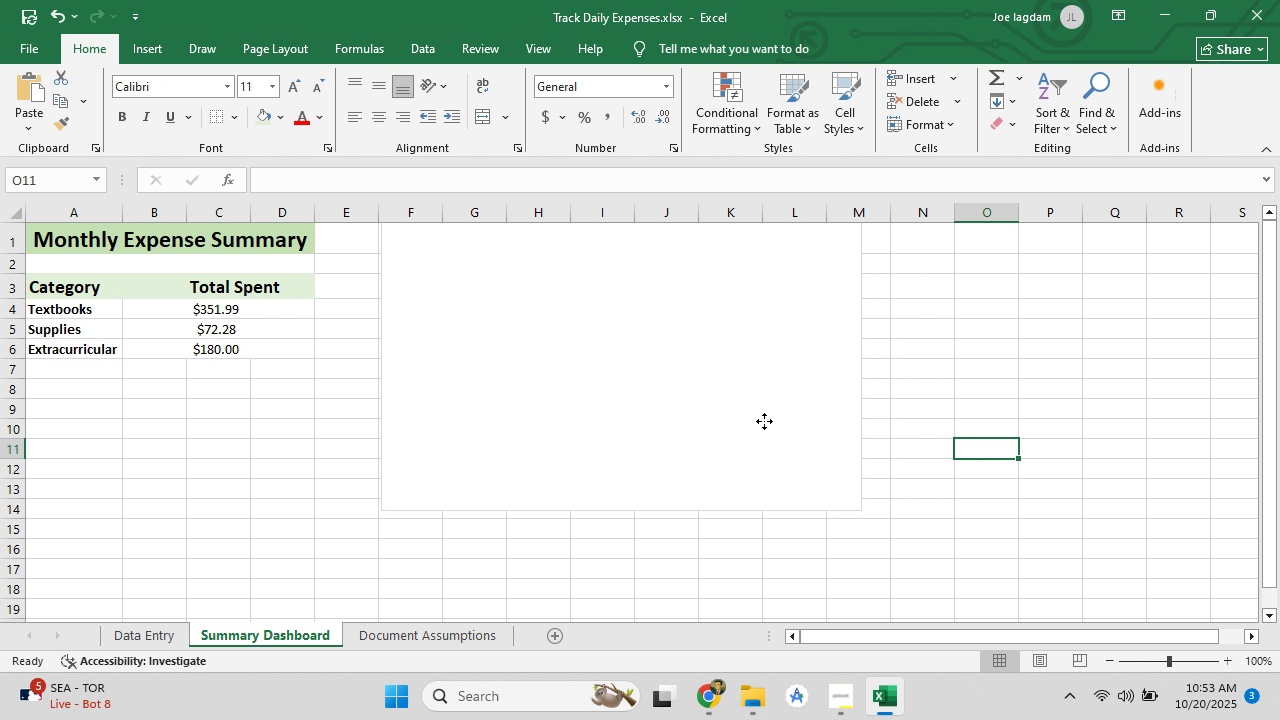 
left_click([764, 421])
 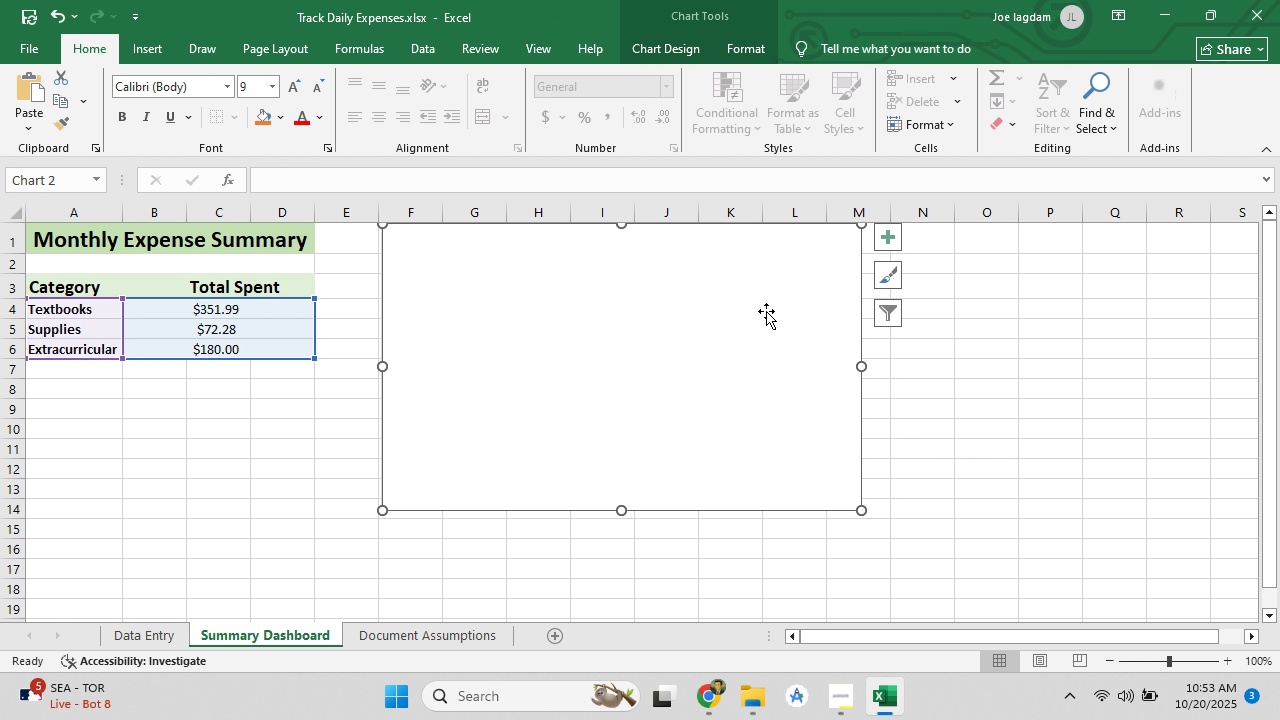 
right_click([767, 314])
 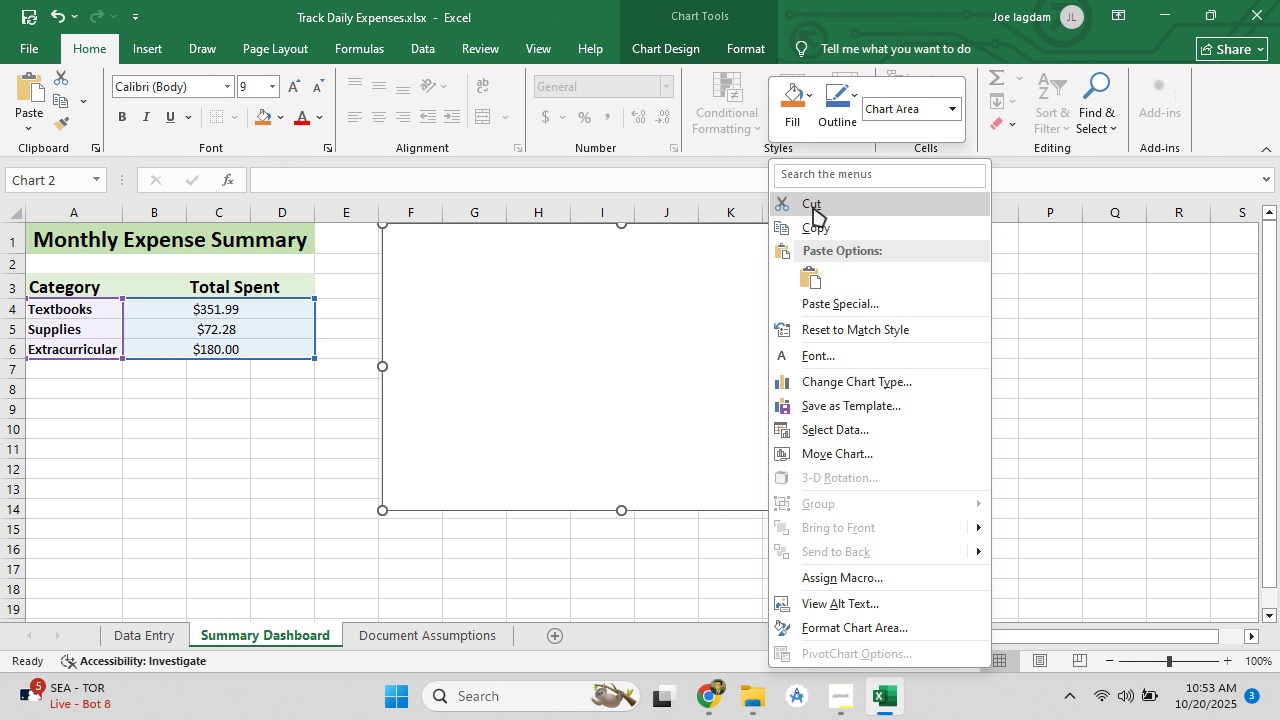 
left_click([813, 207])
 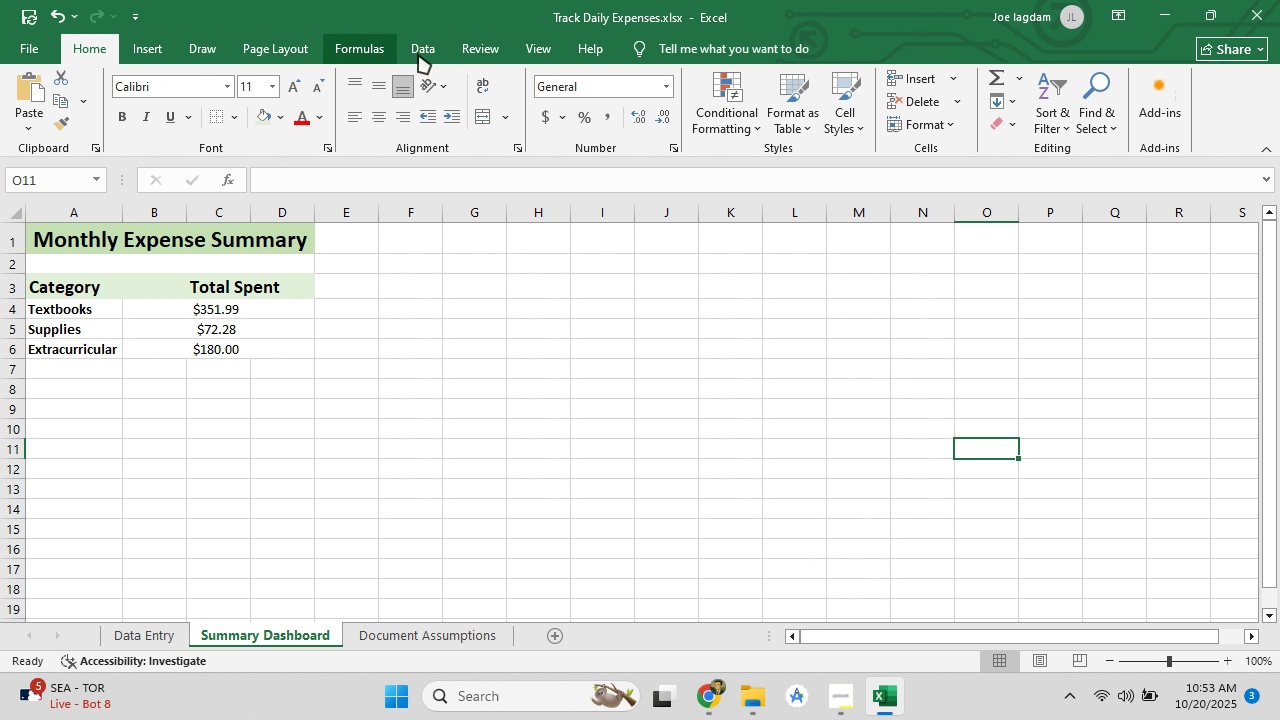 
left_click([430, 51])
 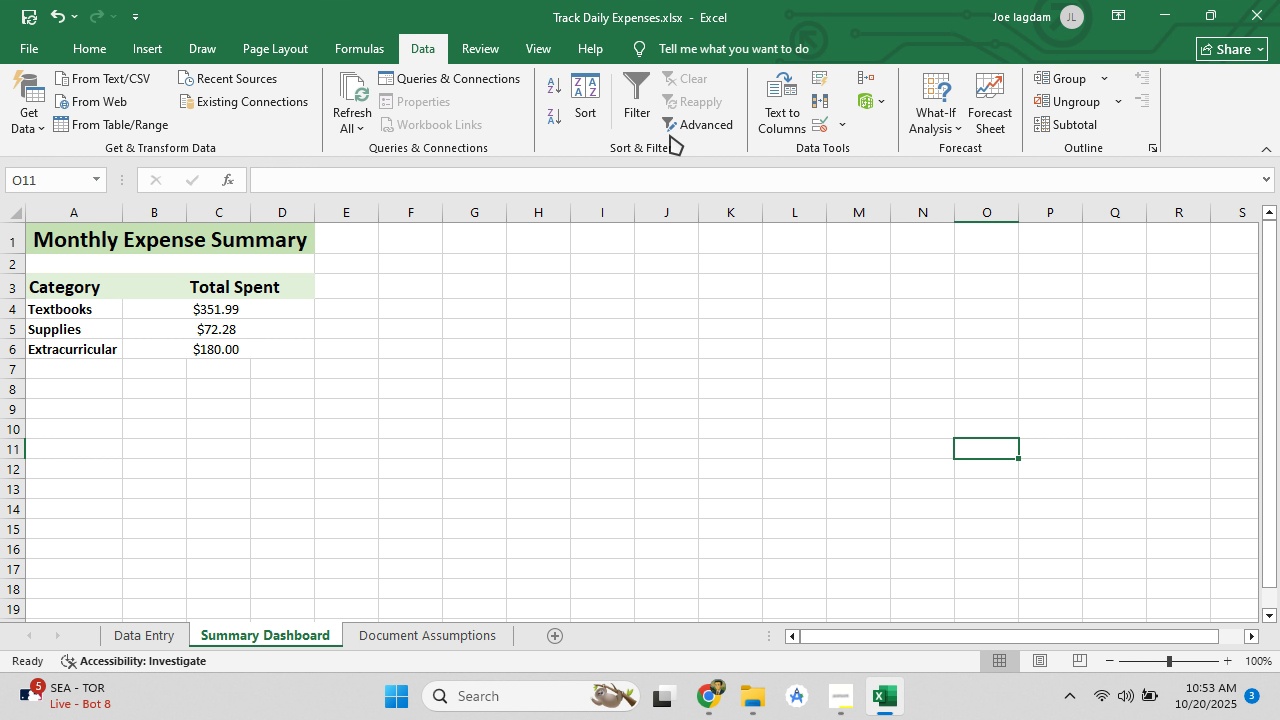 
wait(9.18)
 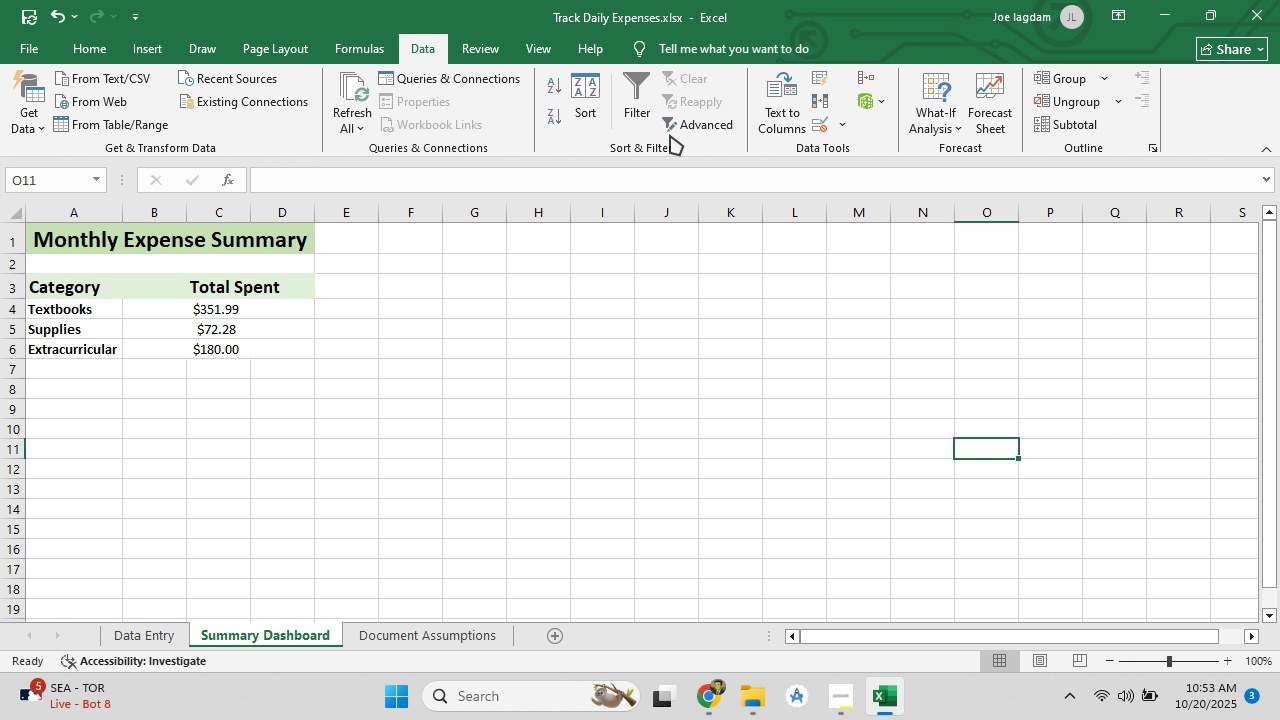 
left_click([823, 685])